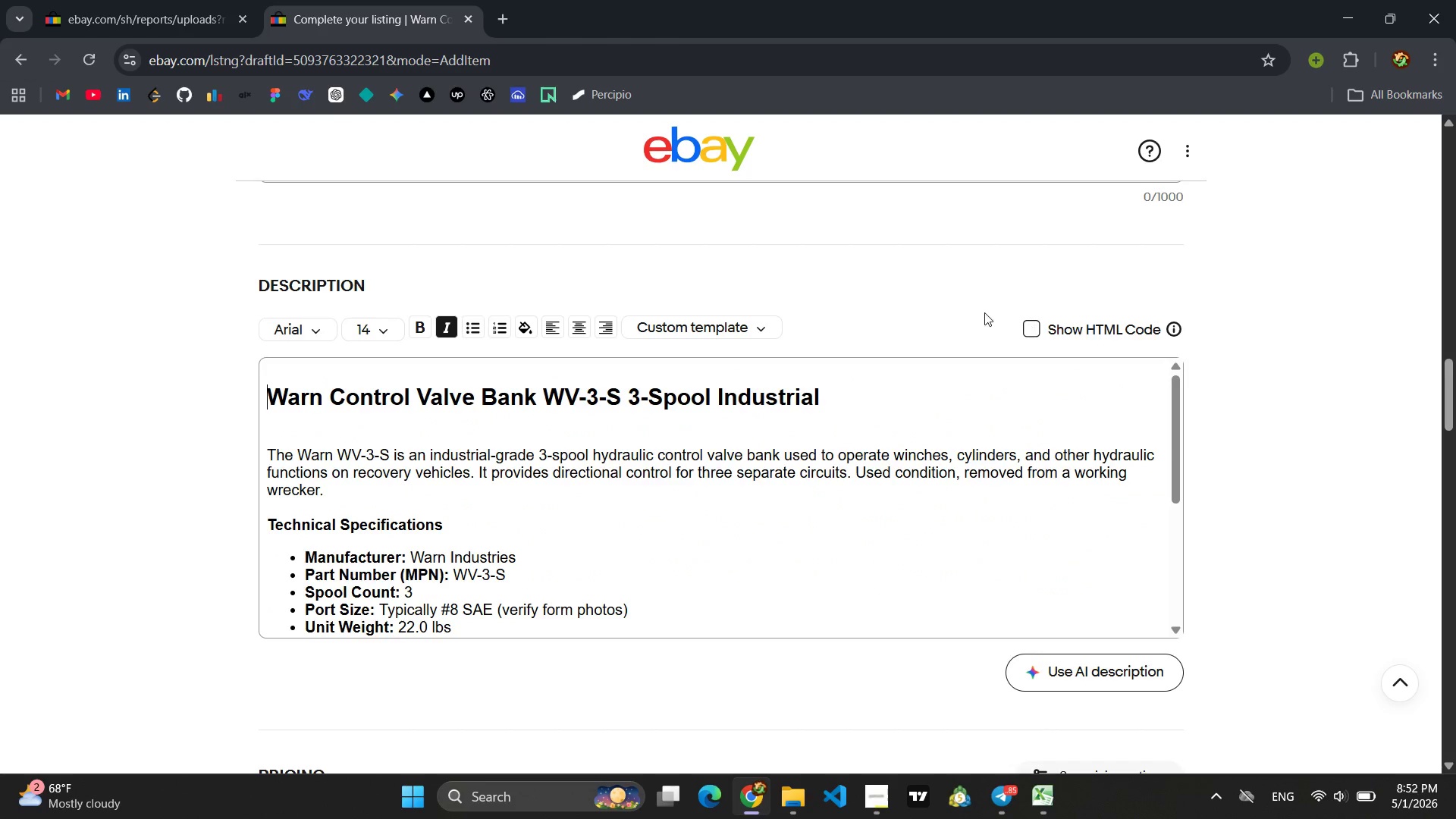 
mouse_move([955, 312])
 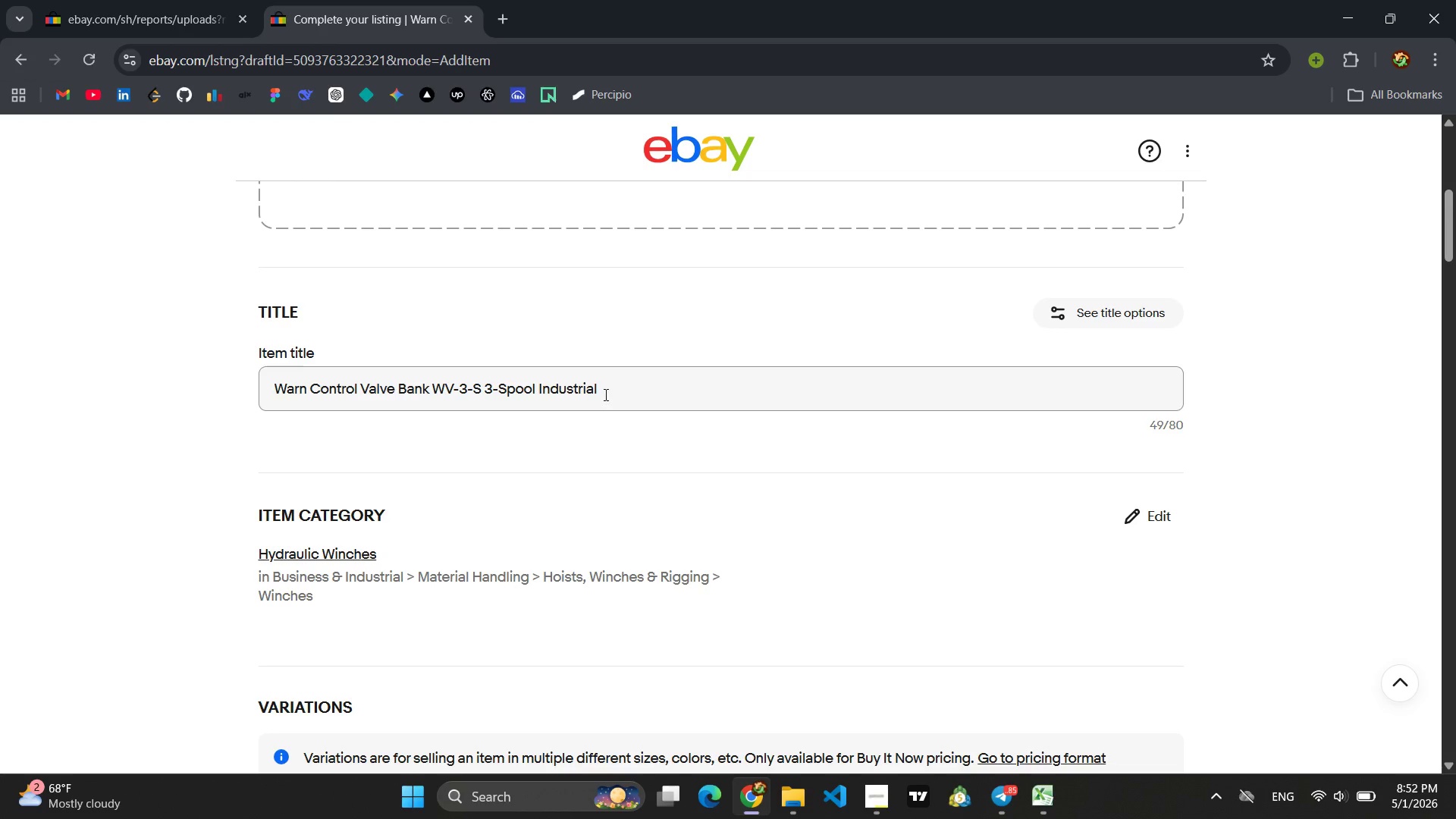 
left_click_drag(start_coordinate=[604, 394], to_coordinate=[228, 425])
 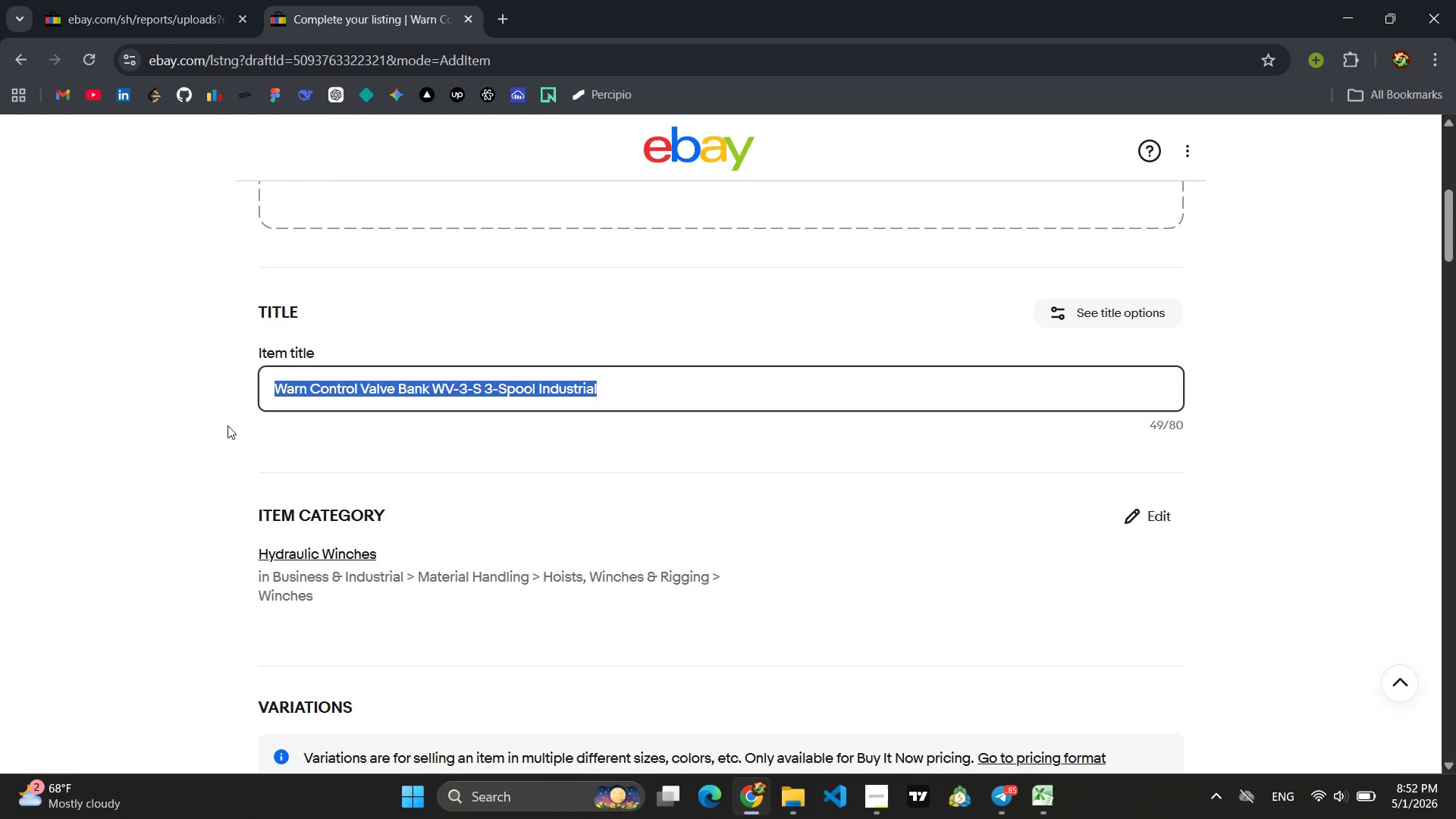 
type(d)
key(Backspace)
type(Dynamci Sle)
key(Backspace)
key(Backspace)
key(Backspace)
key(Backspace)
key(Backspace)
key(Backspace)
type(ic SLef)
key(Backspace)
key(Backspace)
key(Backspace)
type(elf-Loading DOlly D)
key(Backspace)
key(Backspace)
key(Backspace)
key(Backspace)
key(Backspace)
key(Backspace)
type(olly DNY)
 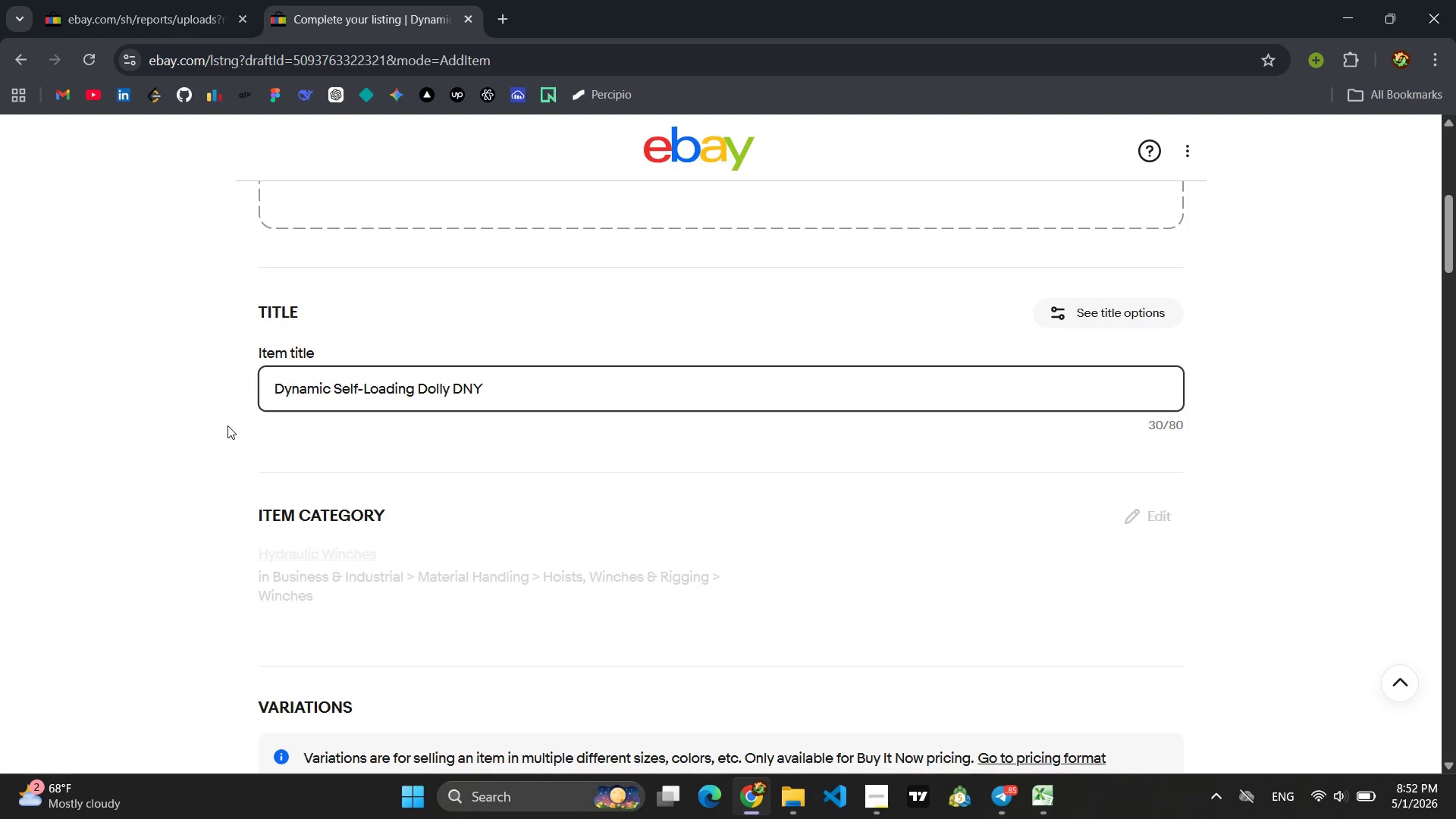 
mouse_move([1036, 802])
 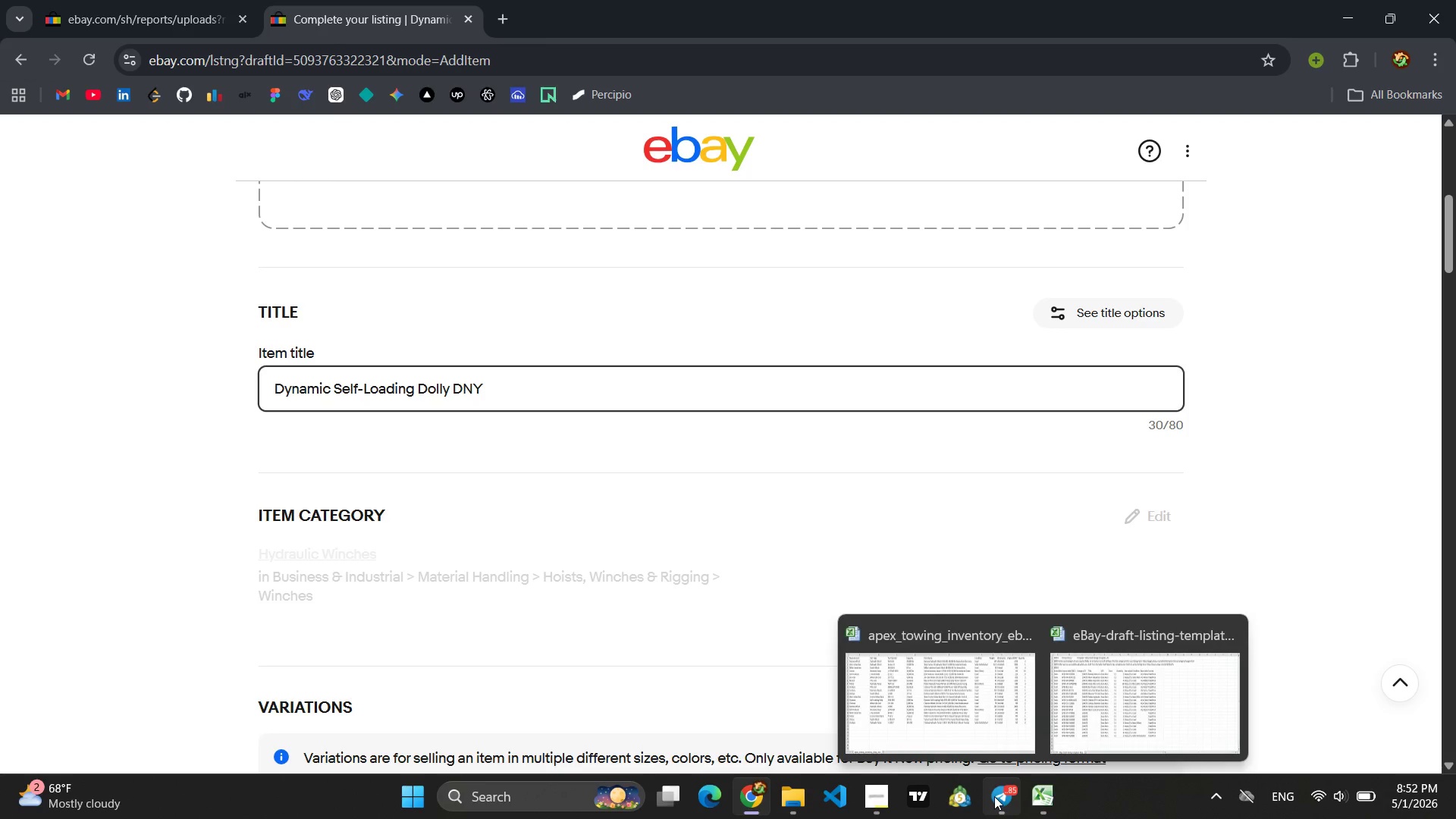 
left_click([1006, 796])
 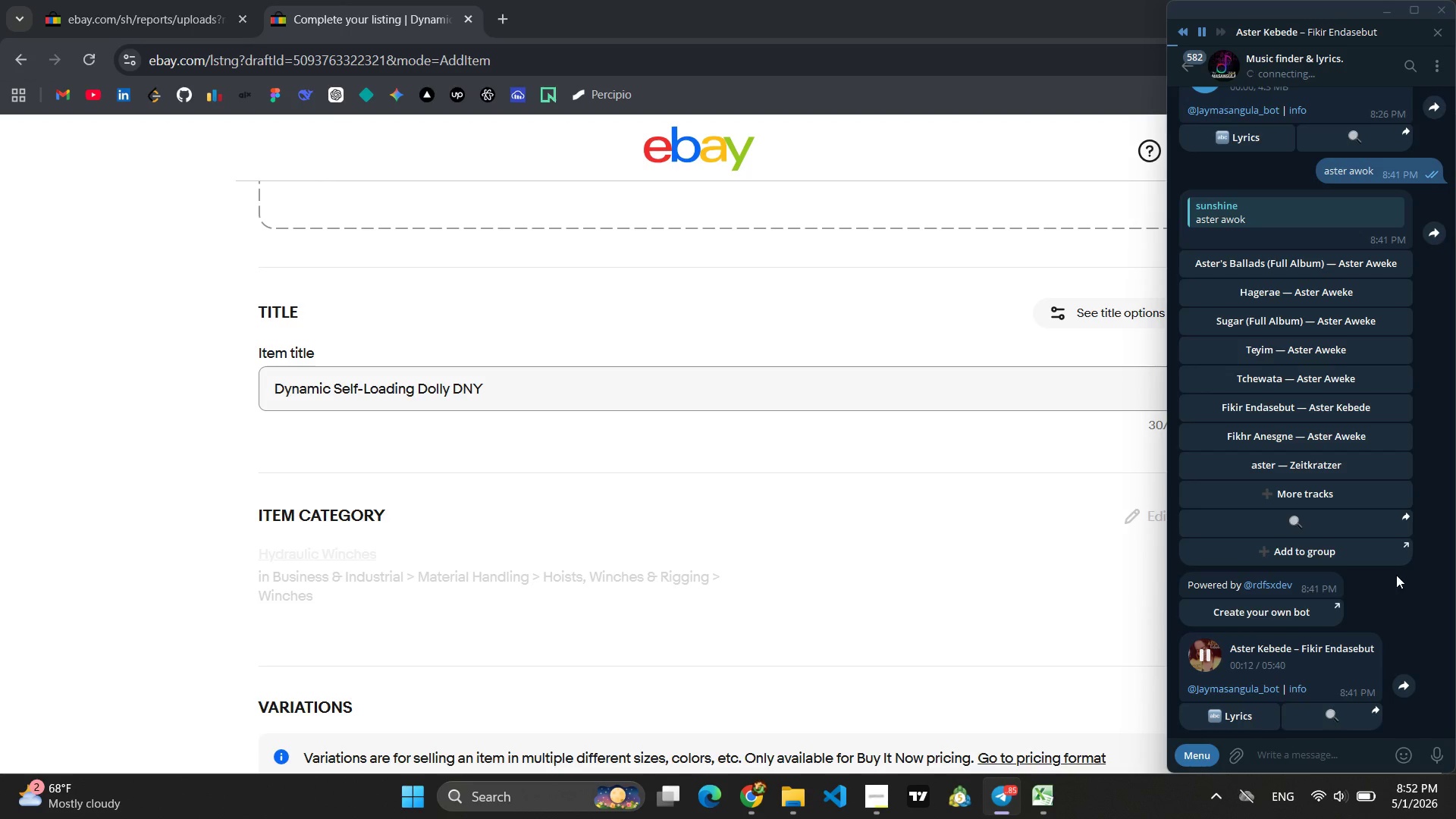 
wait(5.53)
 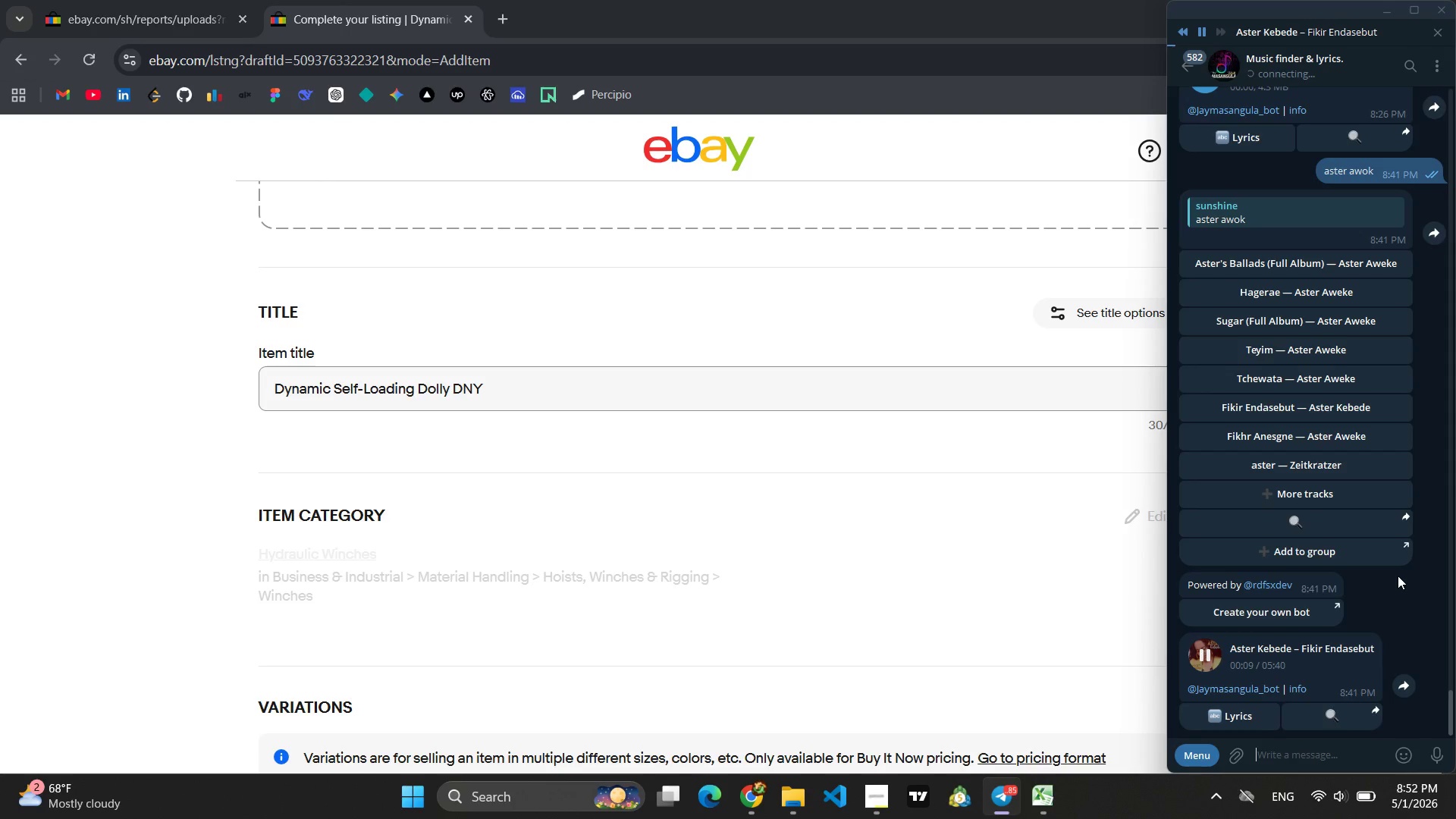 
type(aster awoke)
 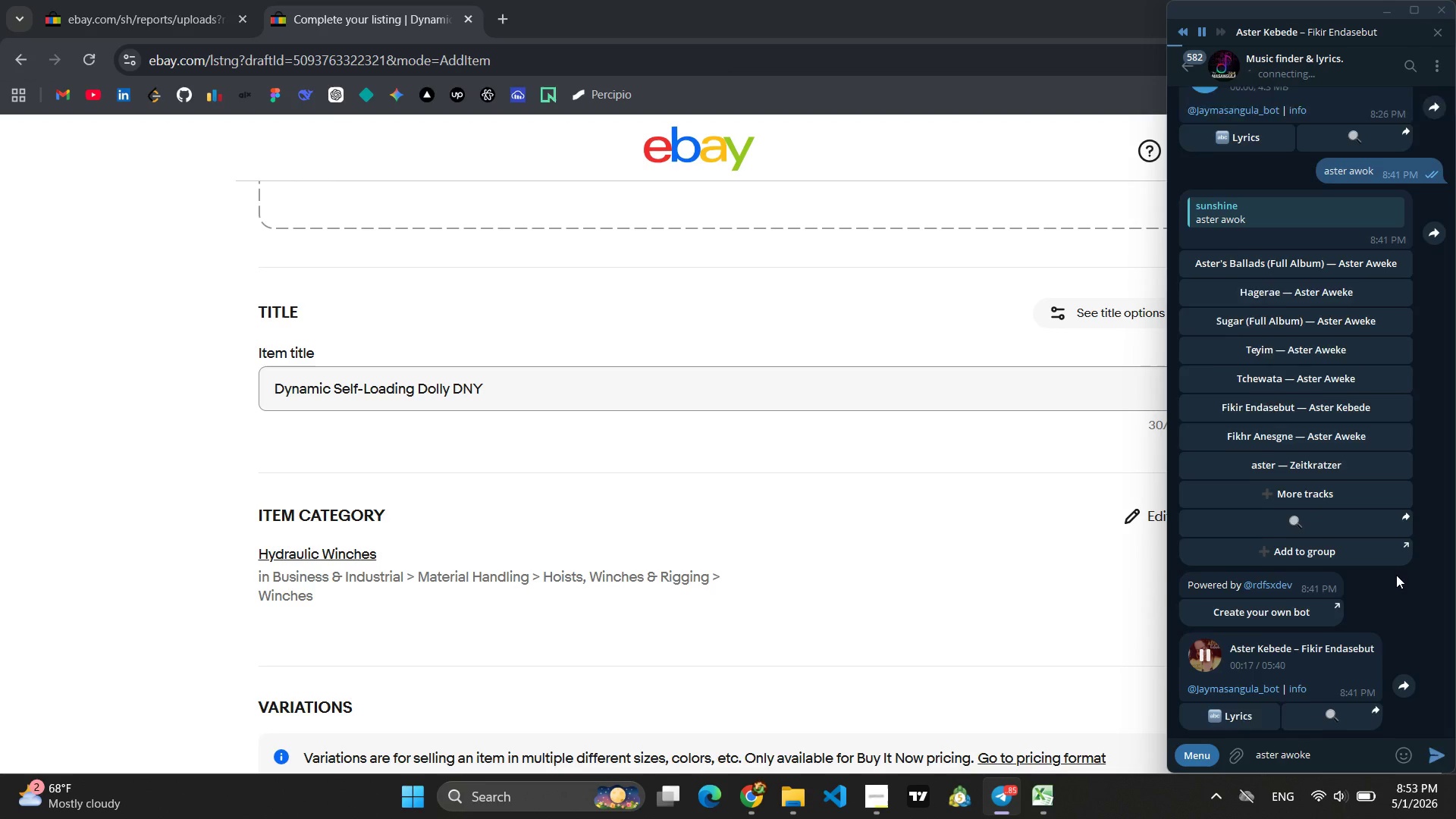 
key(Enter)
 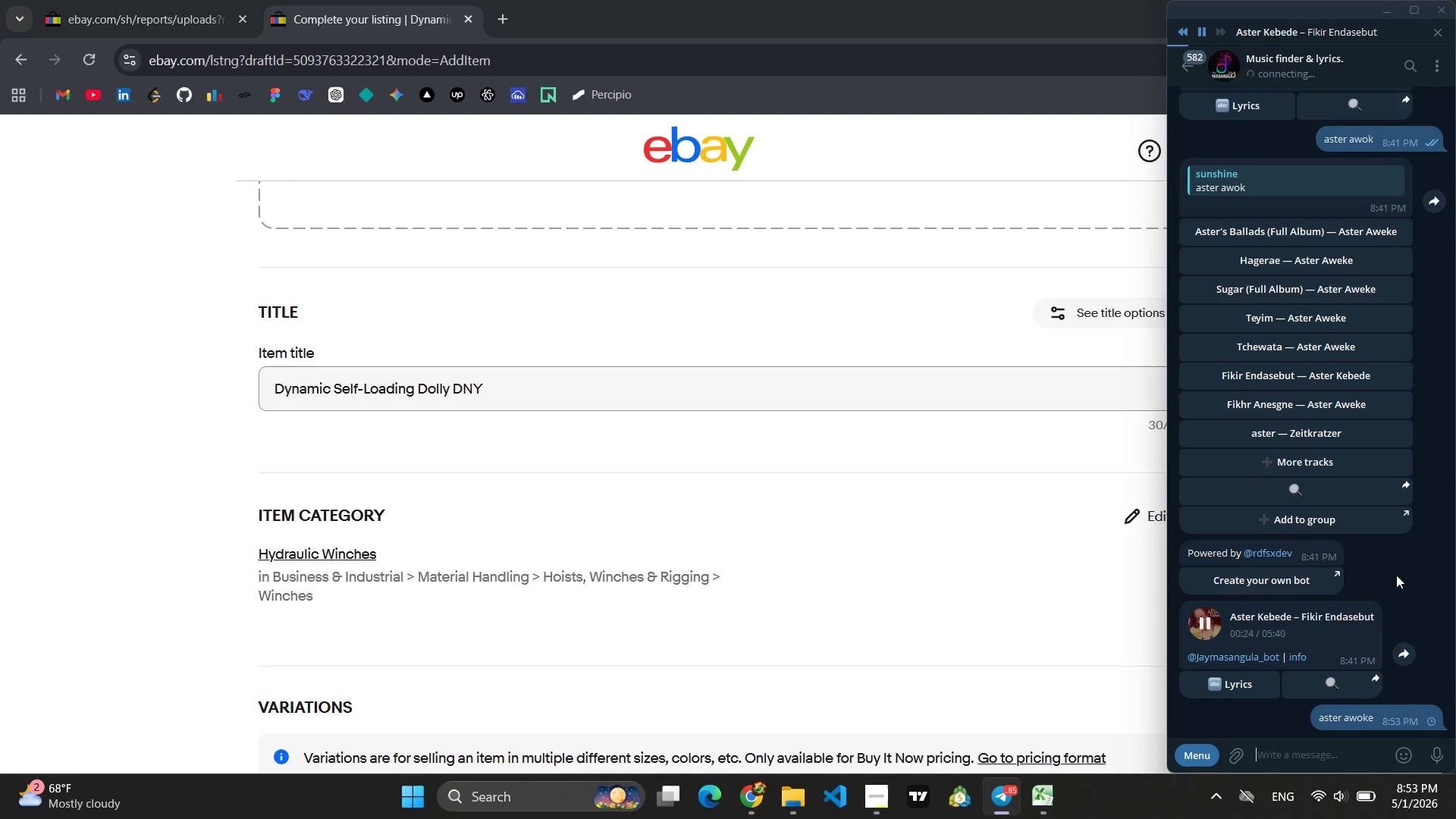 
wait(12.31)
 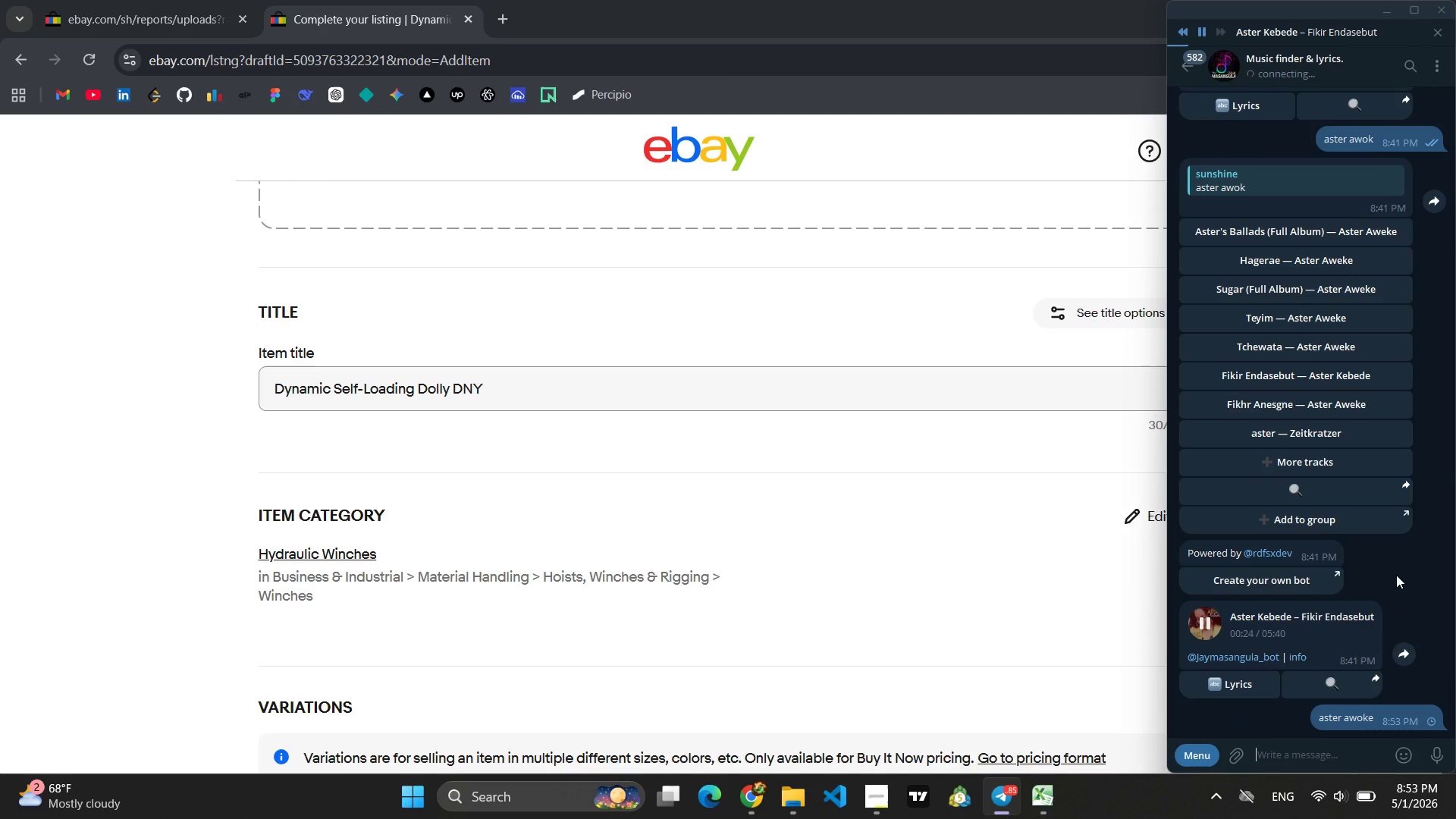 
left_click([877, 805])